 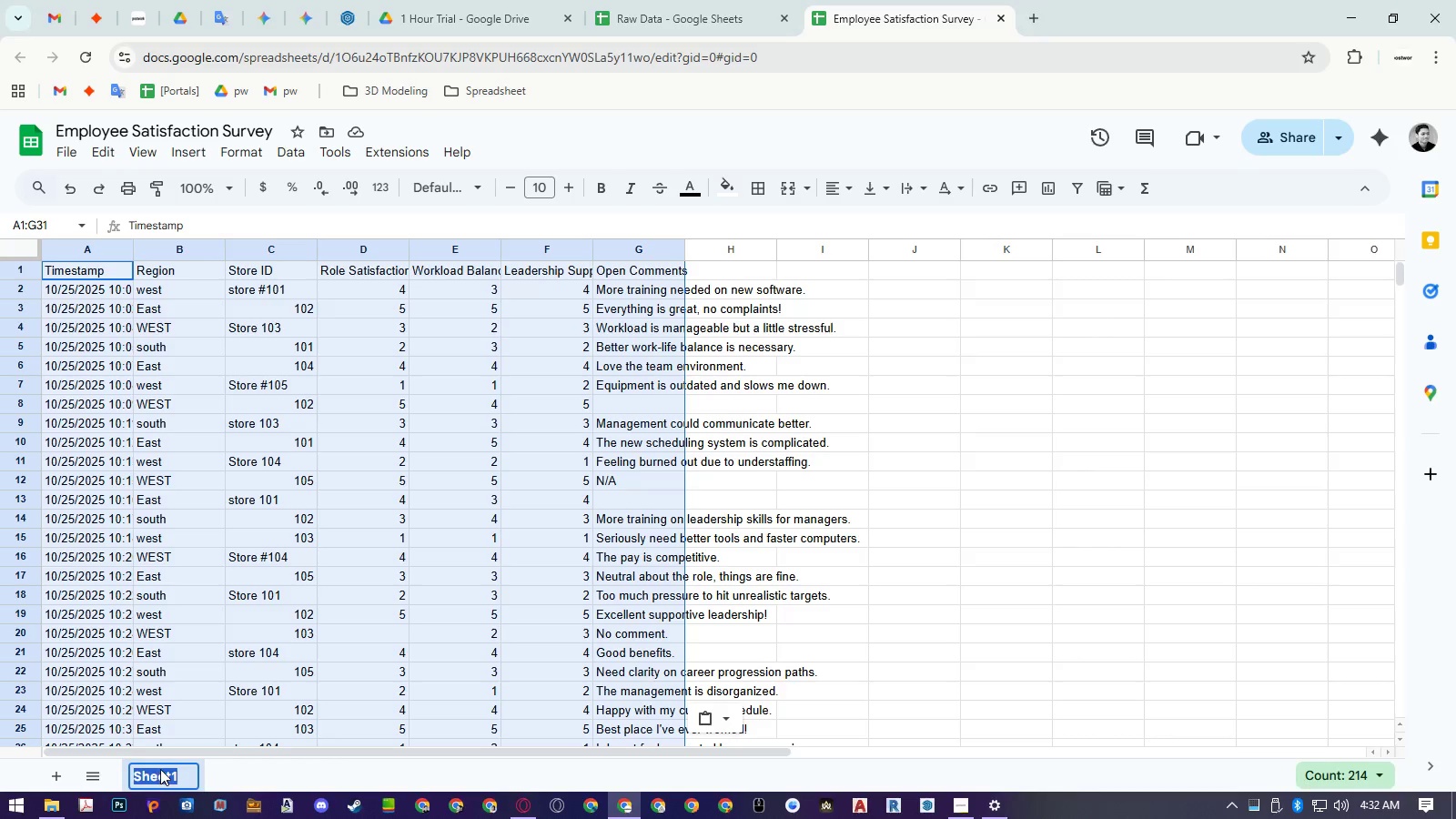 
key(Control+ControlLeft)
 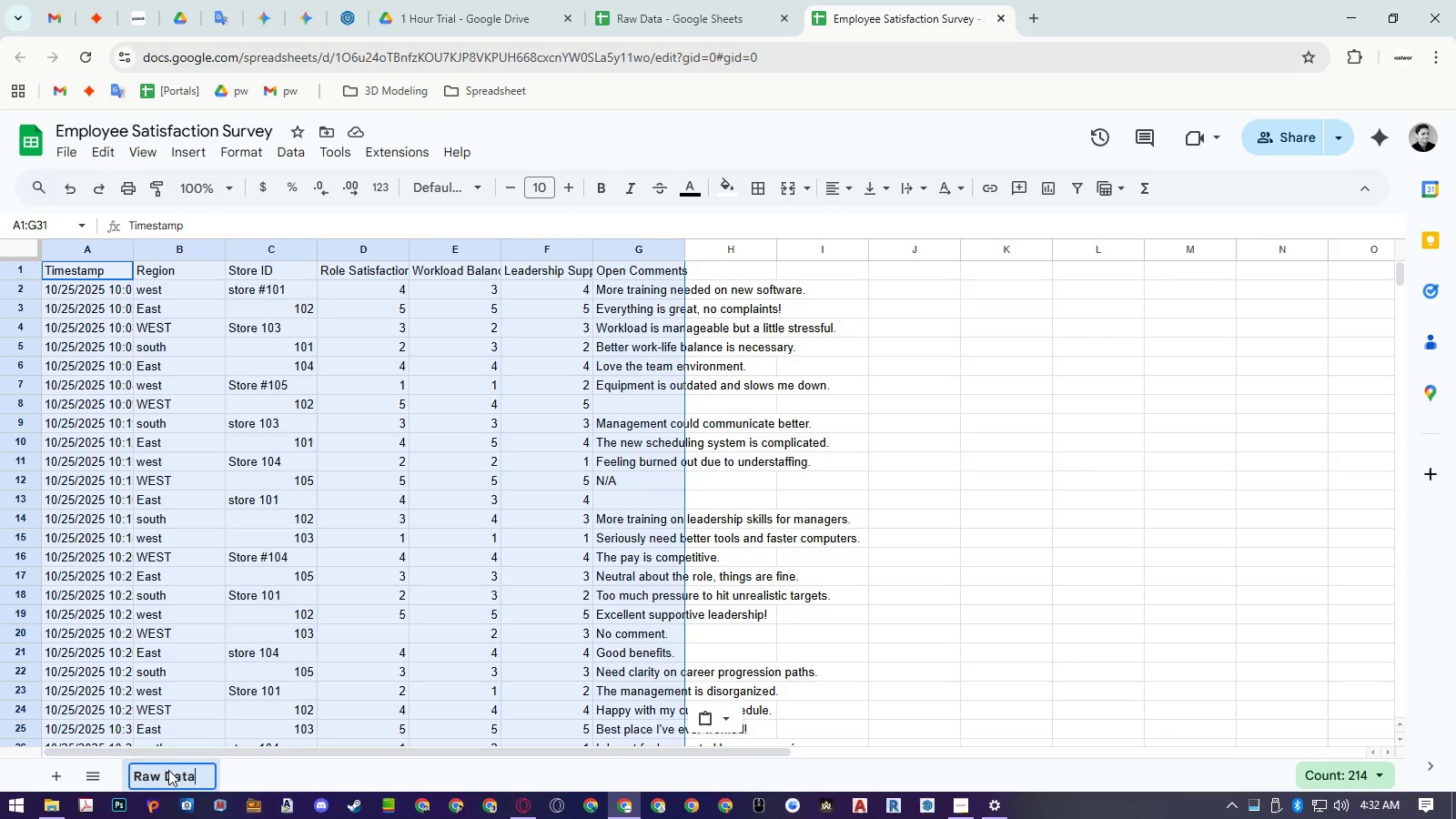 
key(Control+V)
 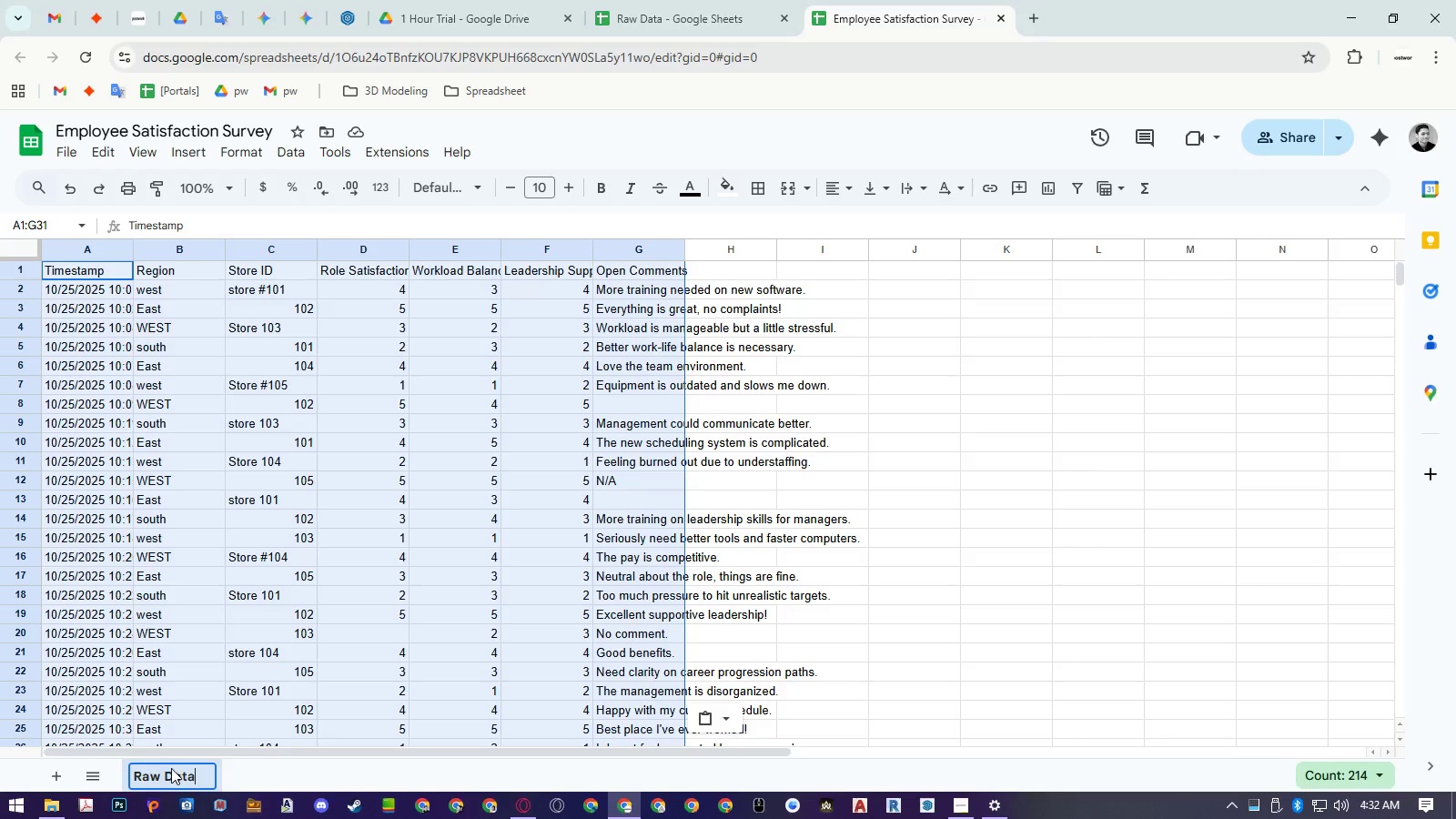 
key(Enter)
 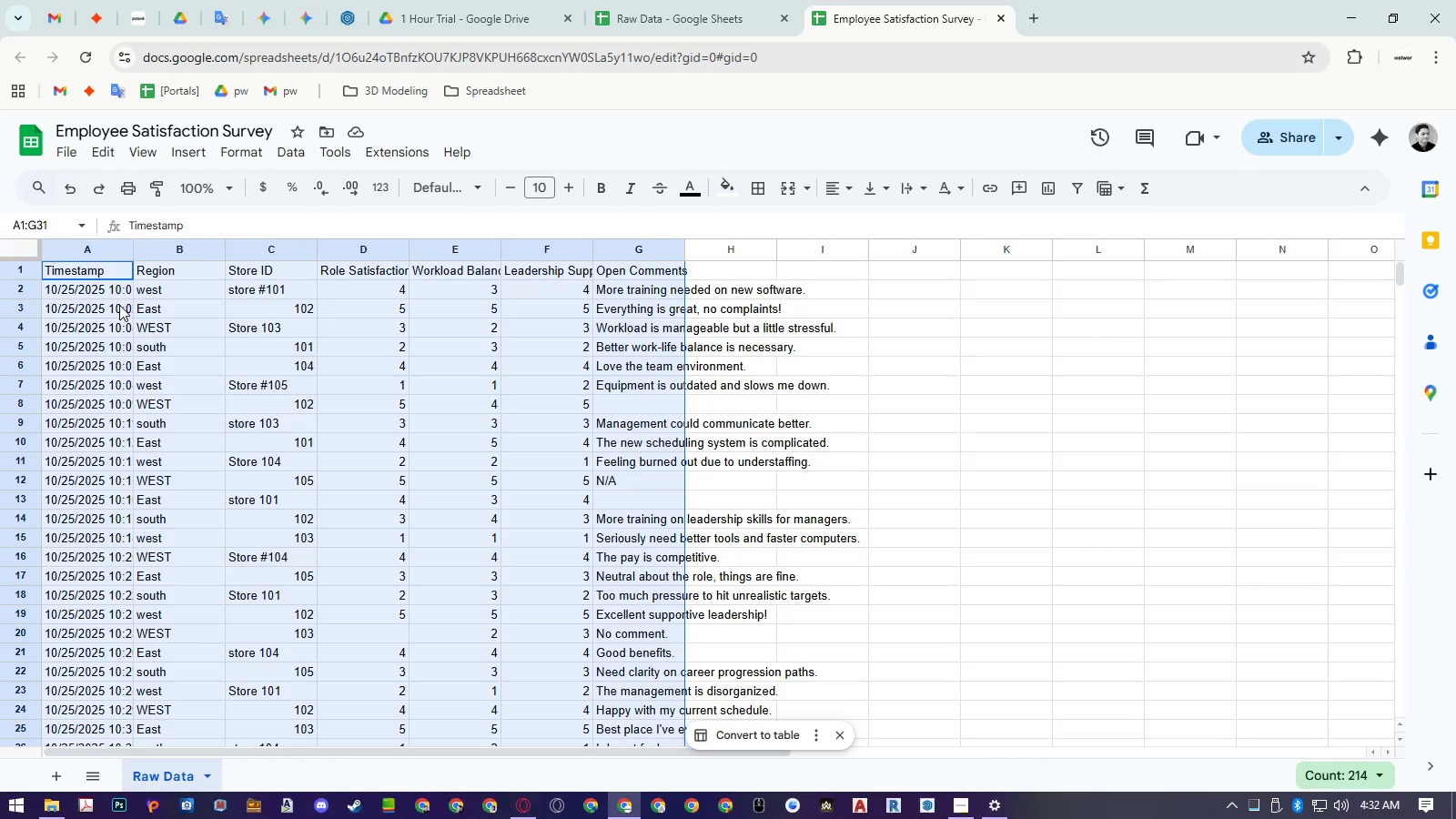 
wait(7.53)
 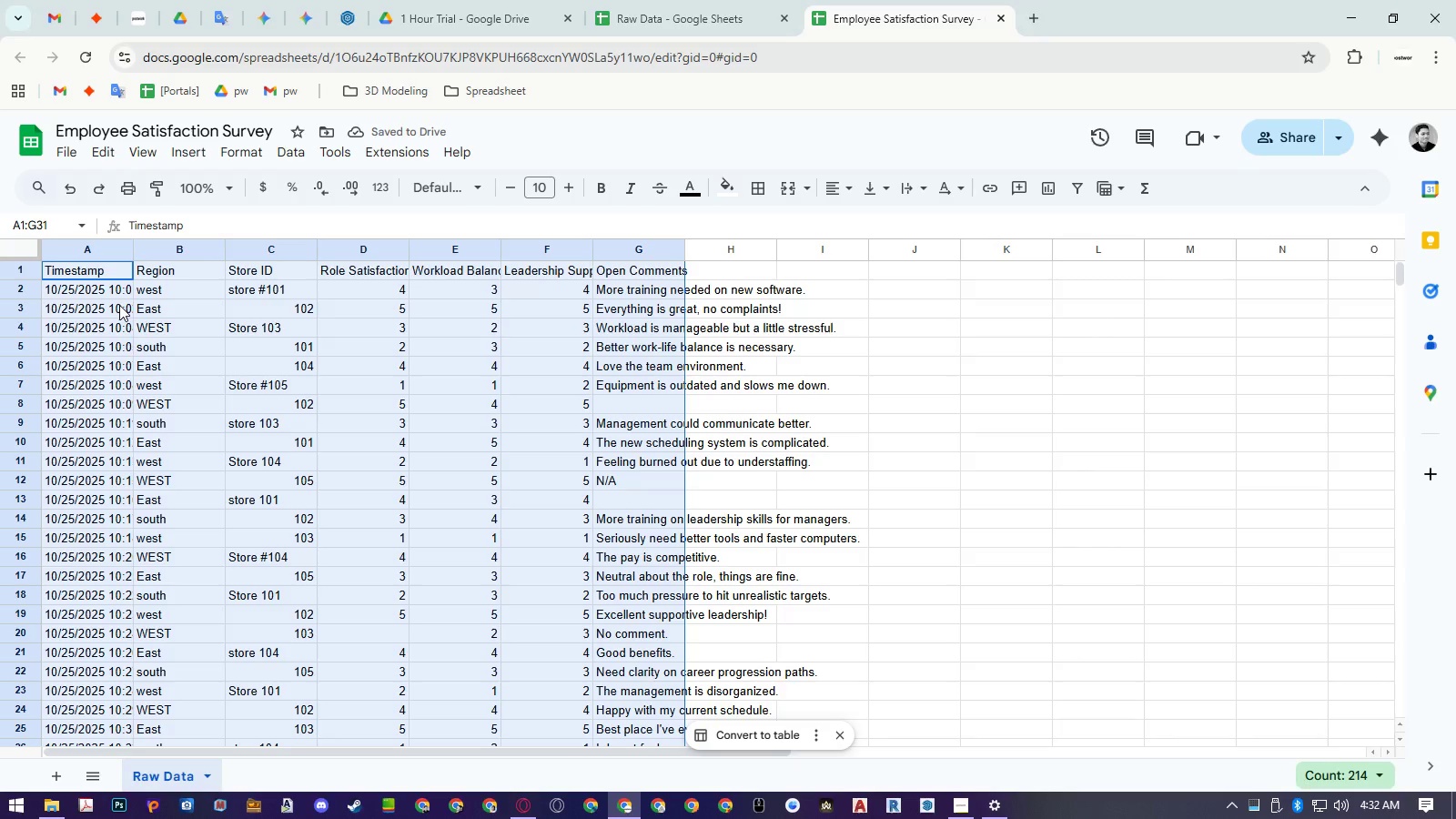 
left_click([169, 316])
 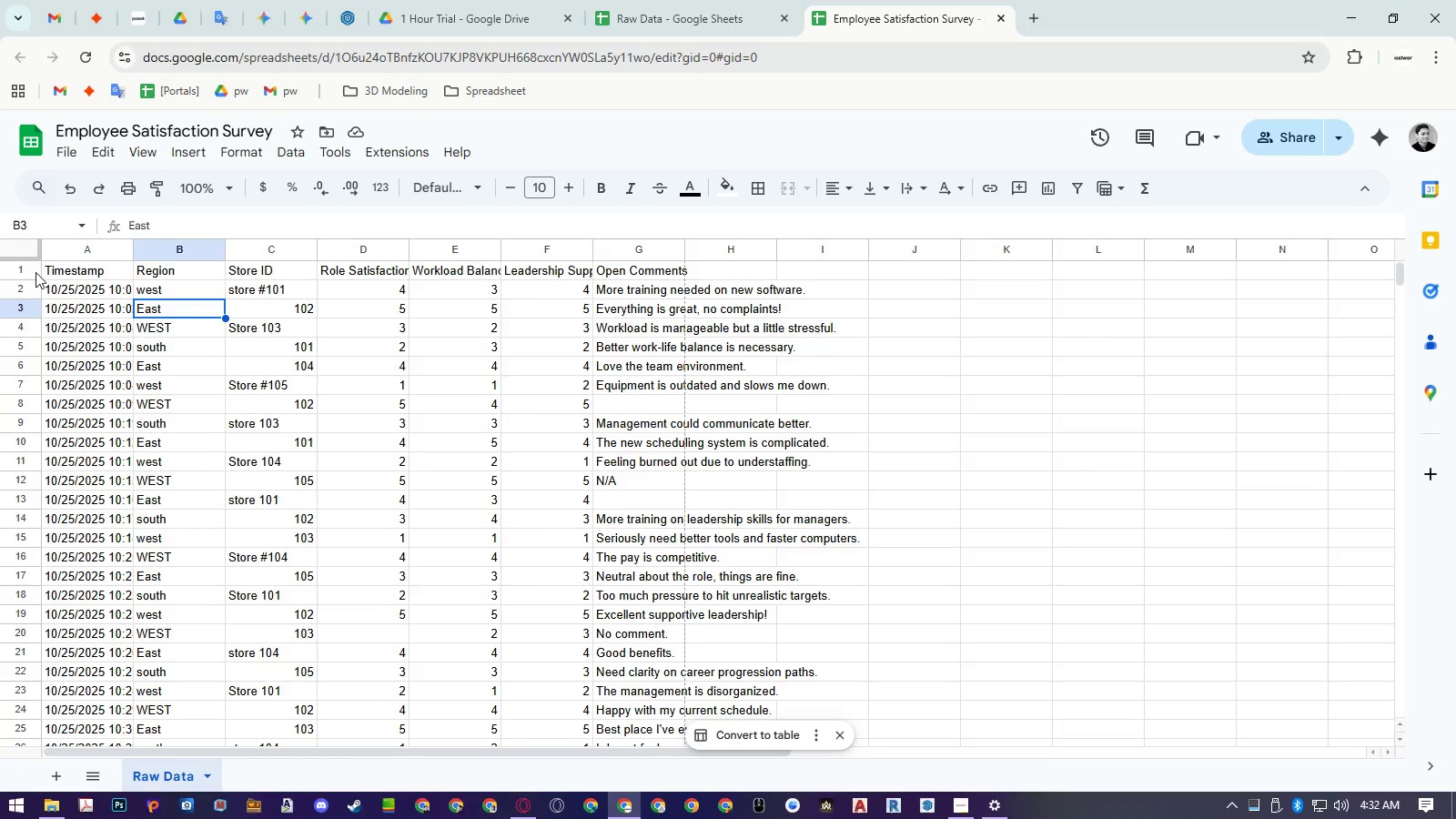 
left_click([29, 270])
 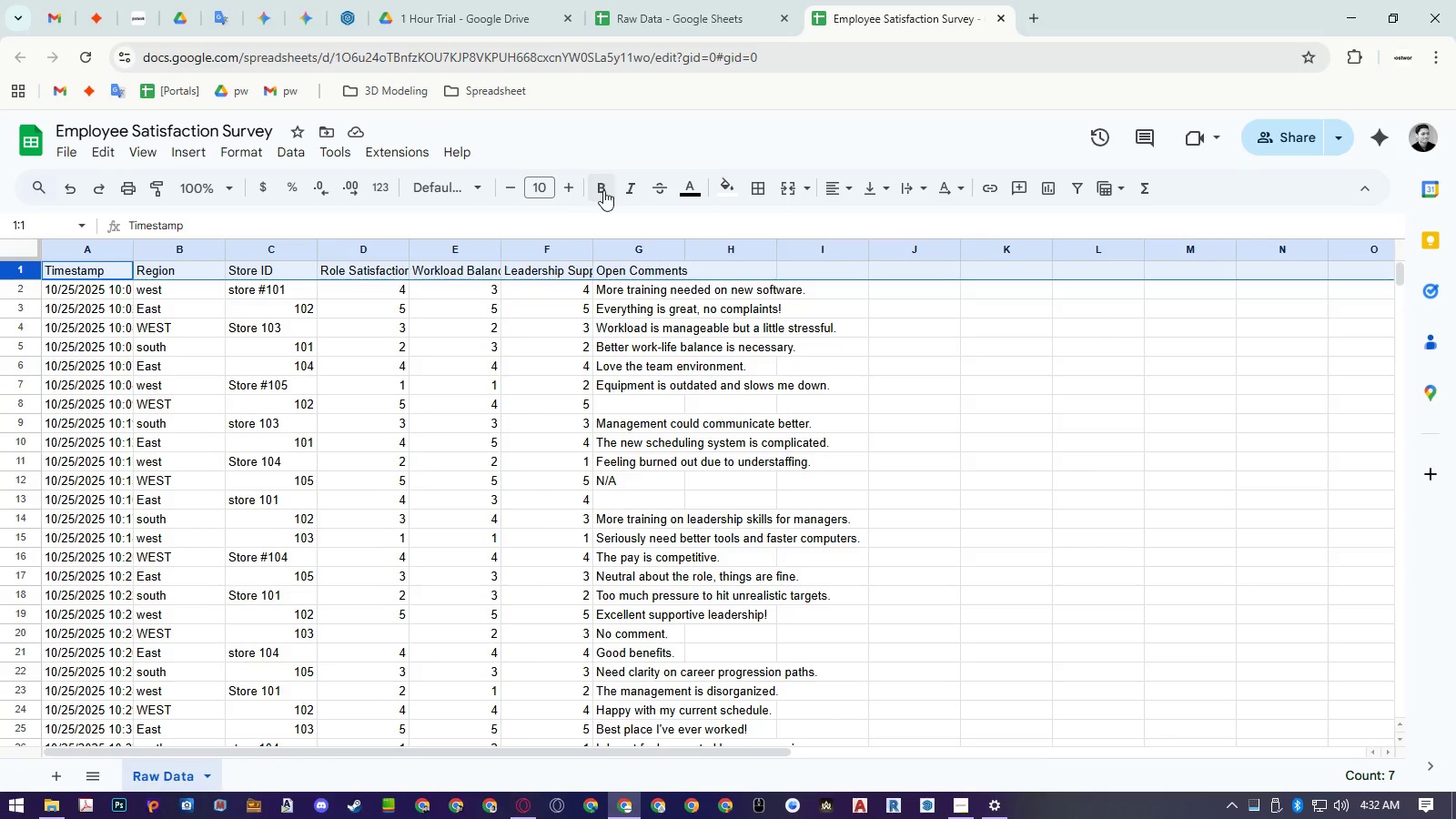 
left_click([604, 188])
 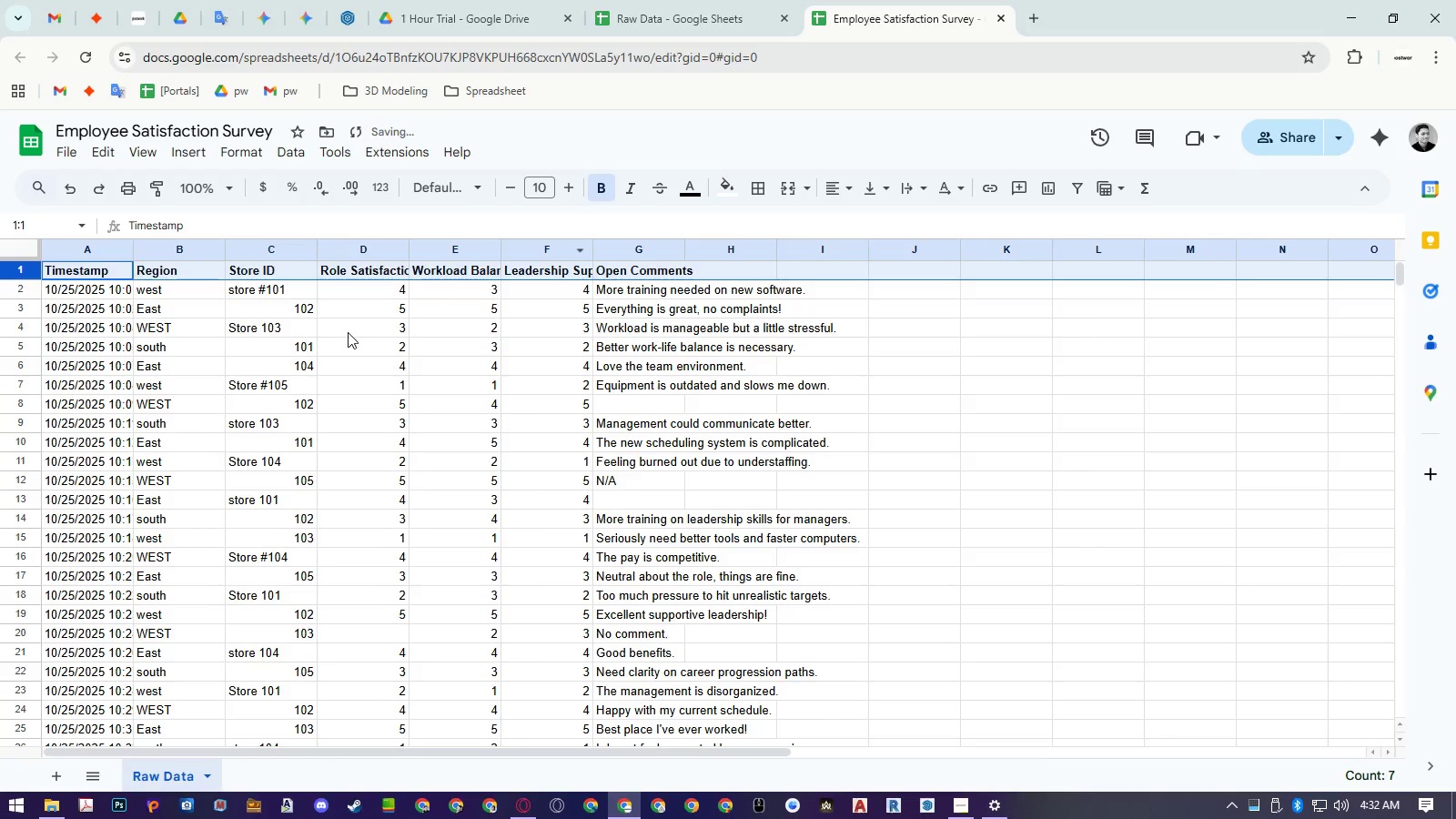 
left_click([348, 332])
 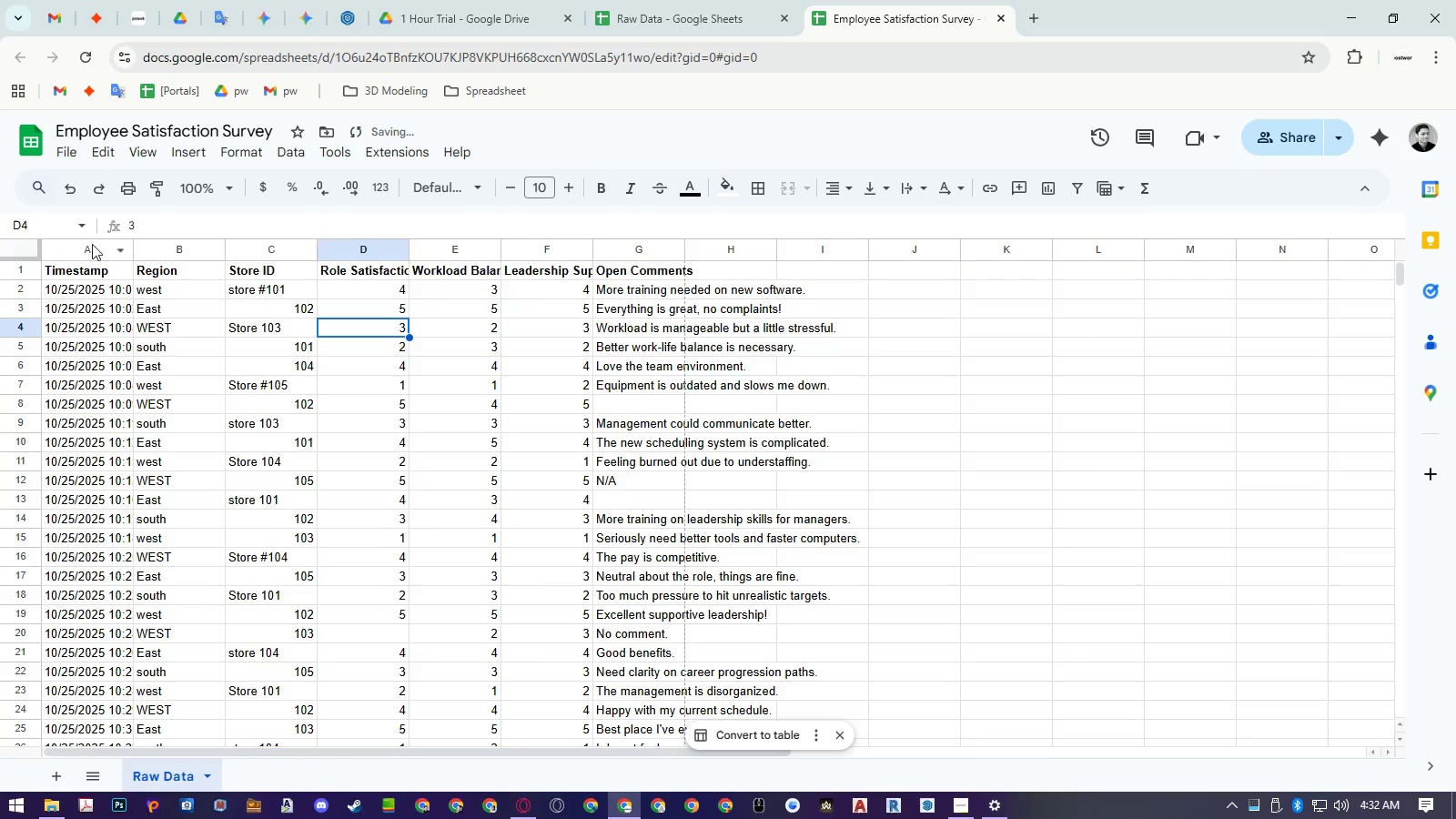 
left_click_drag(start_coordinate=[90, 247], to_coordinate=[772, 268])
 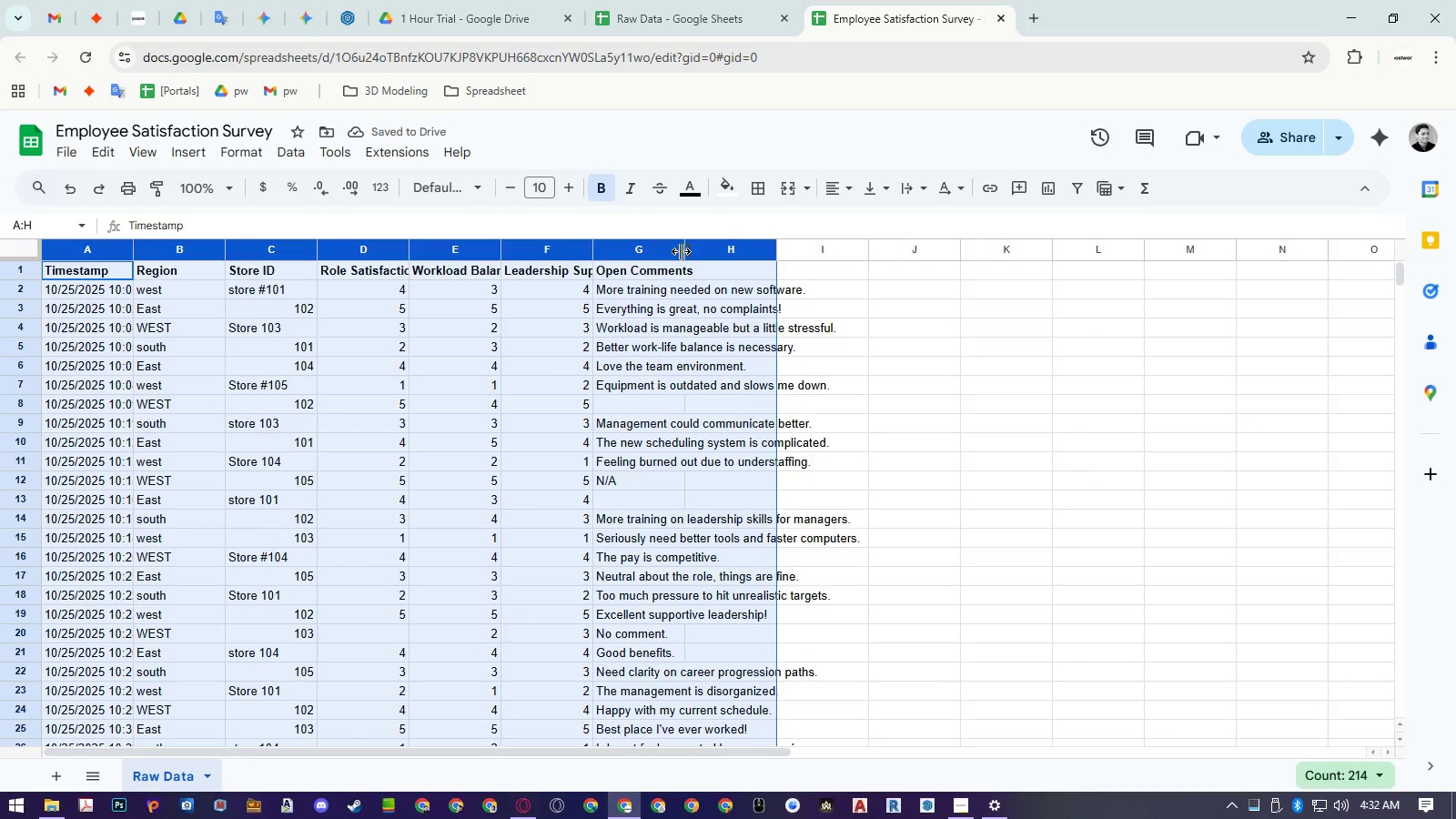 
double_click([681, 251])
 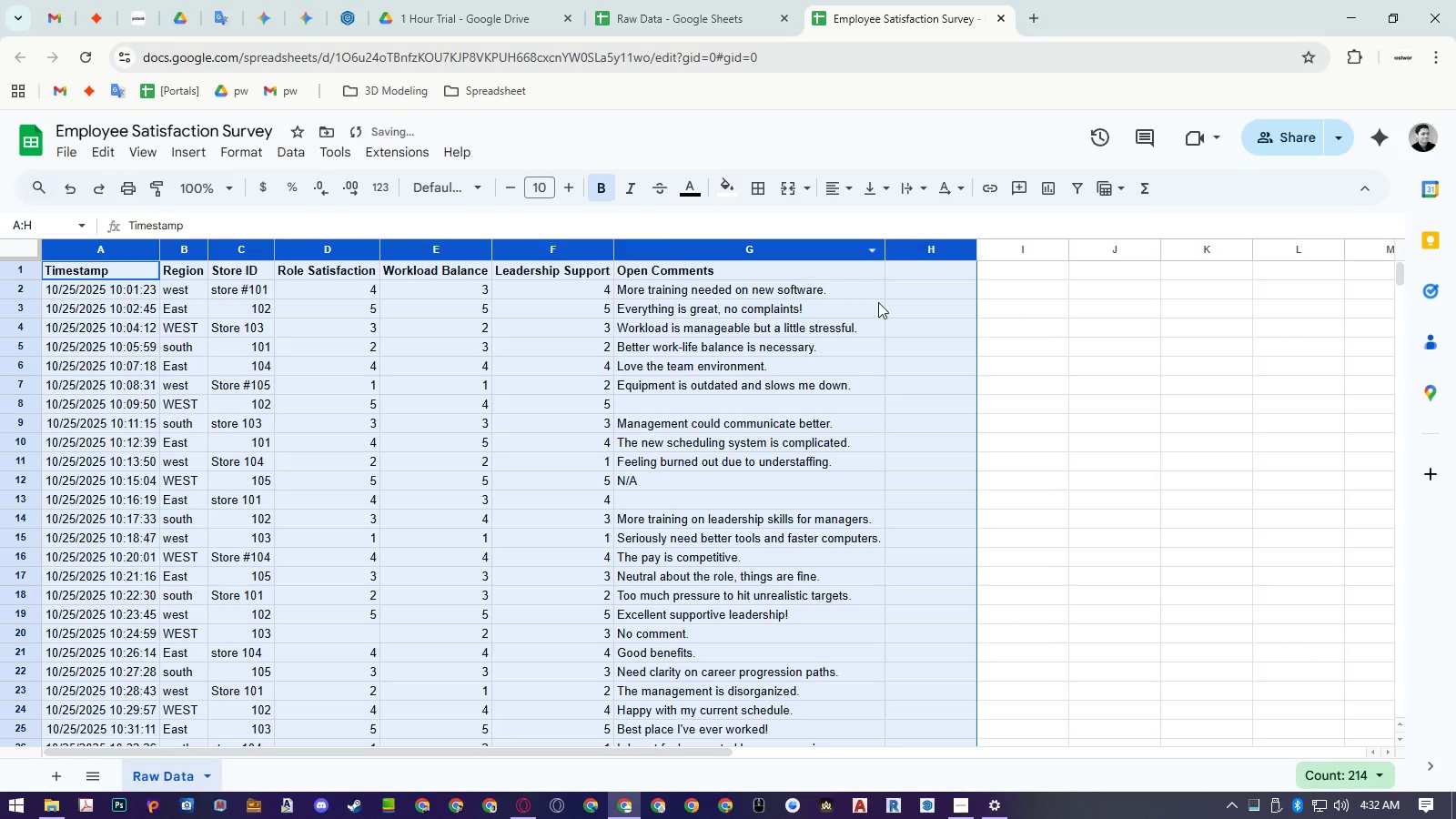 
left_click([904, 316])
 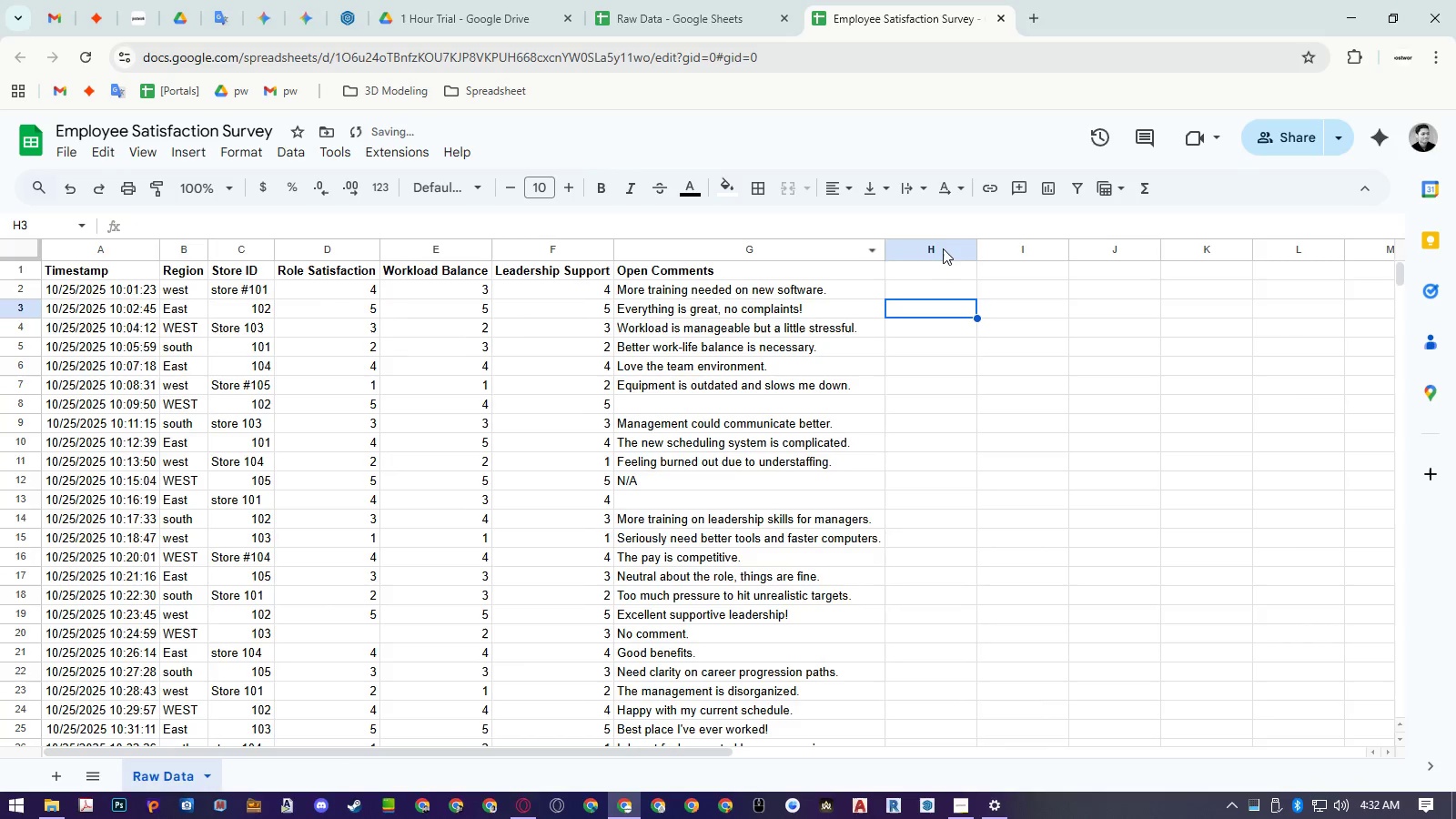 
left_click([942, 247])
 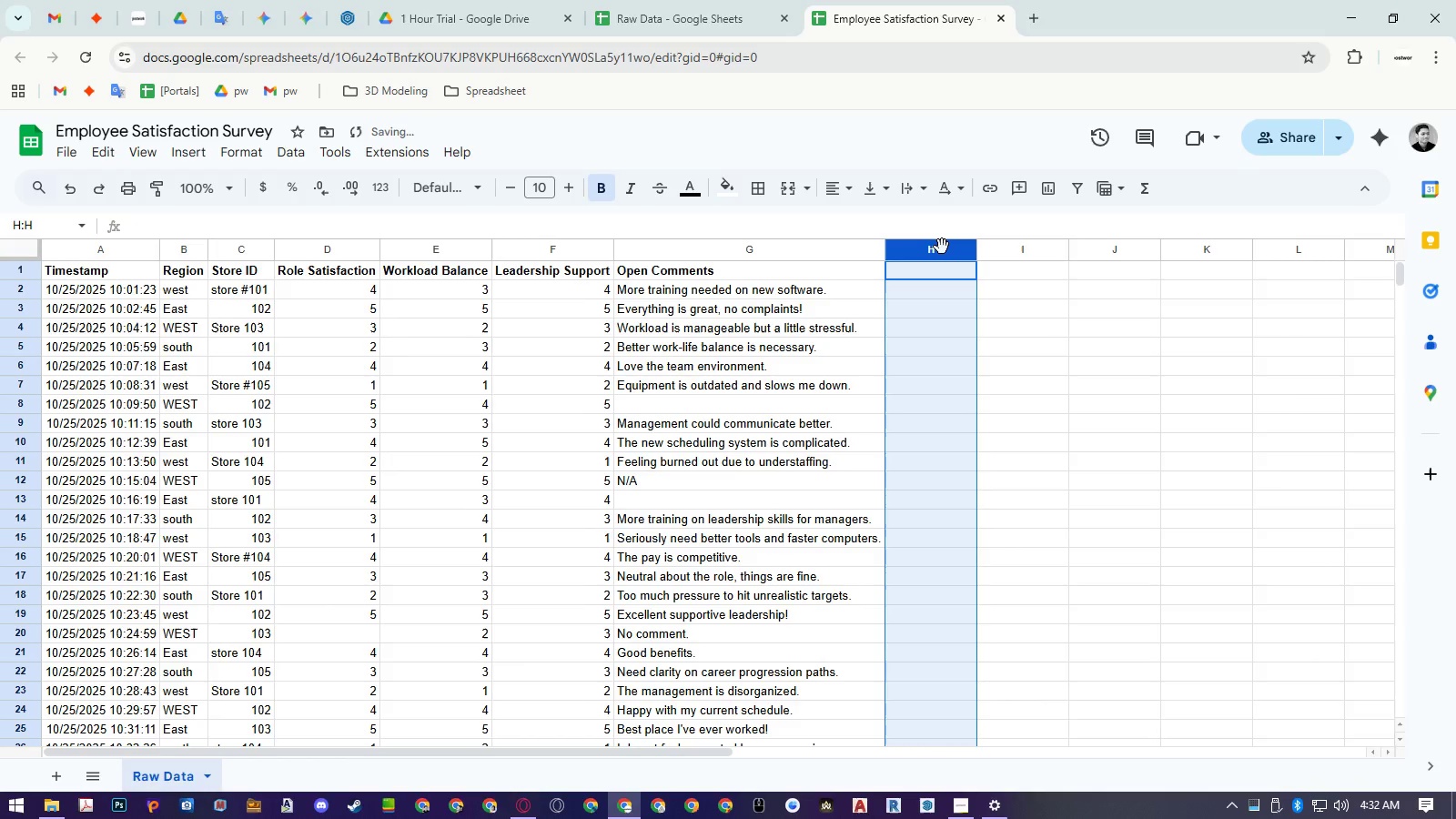 
key(Control+Shift+ArrowRight)
 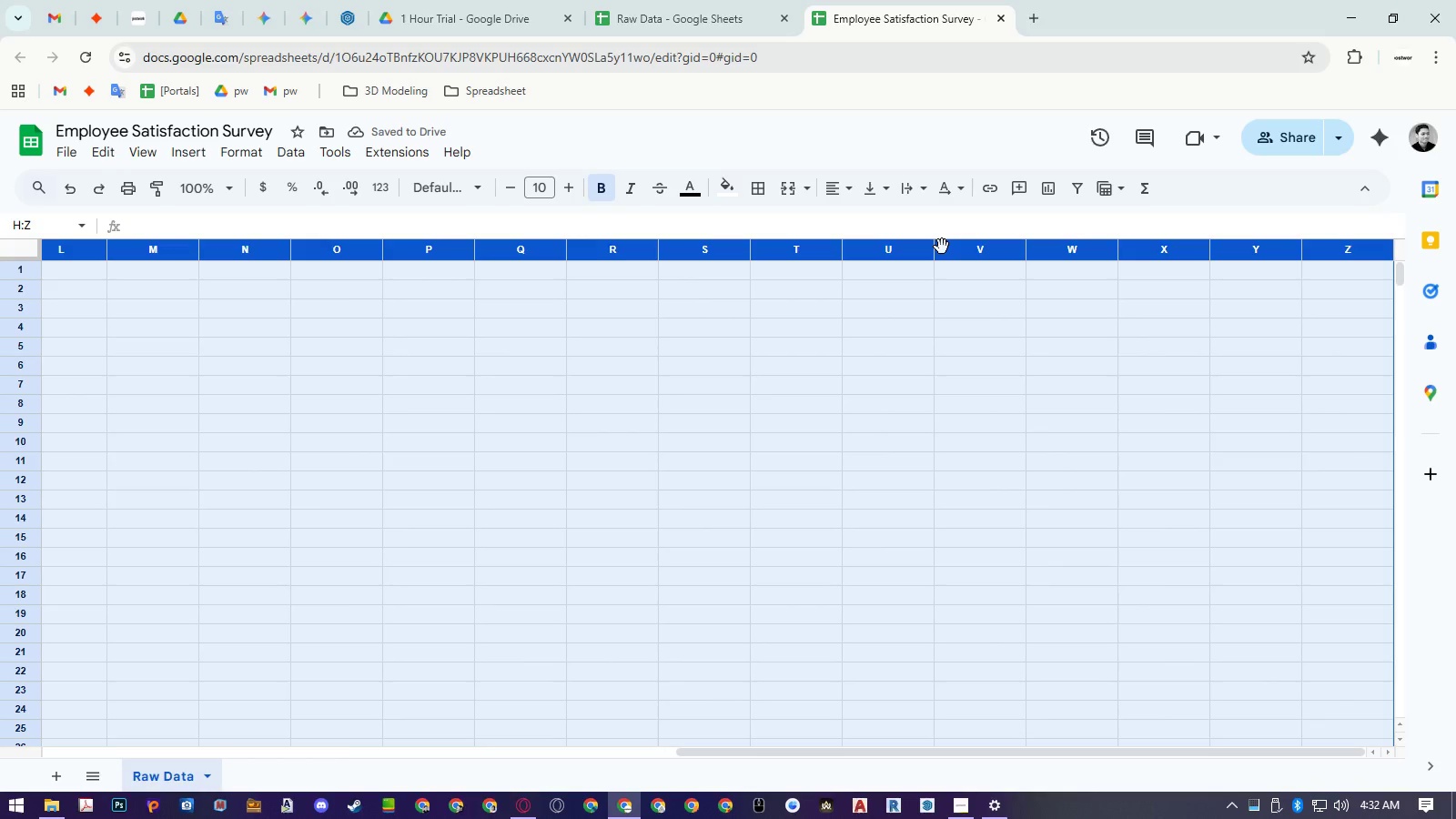 
right_click([942, 247])
 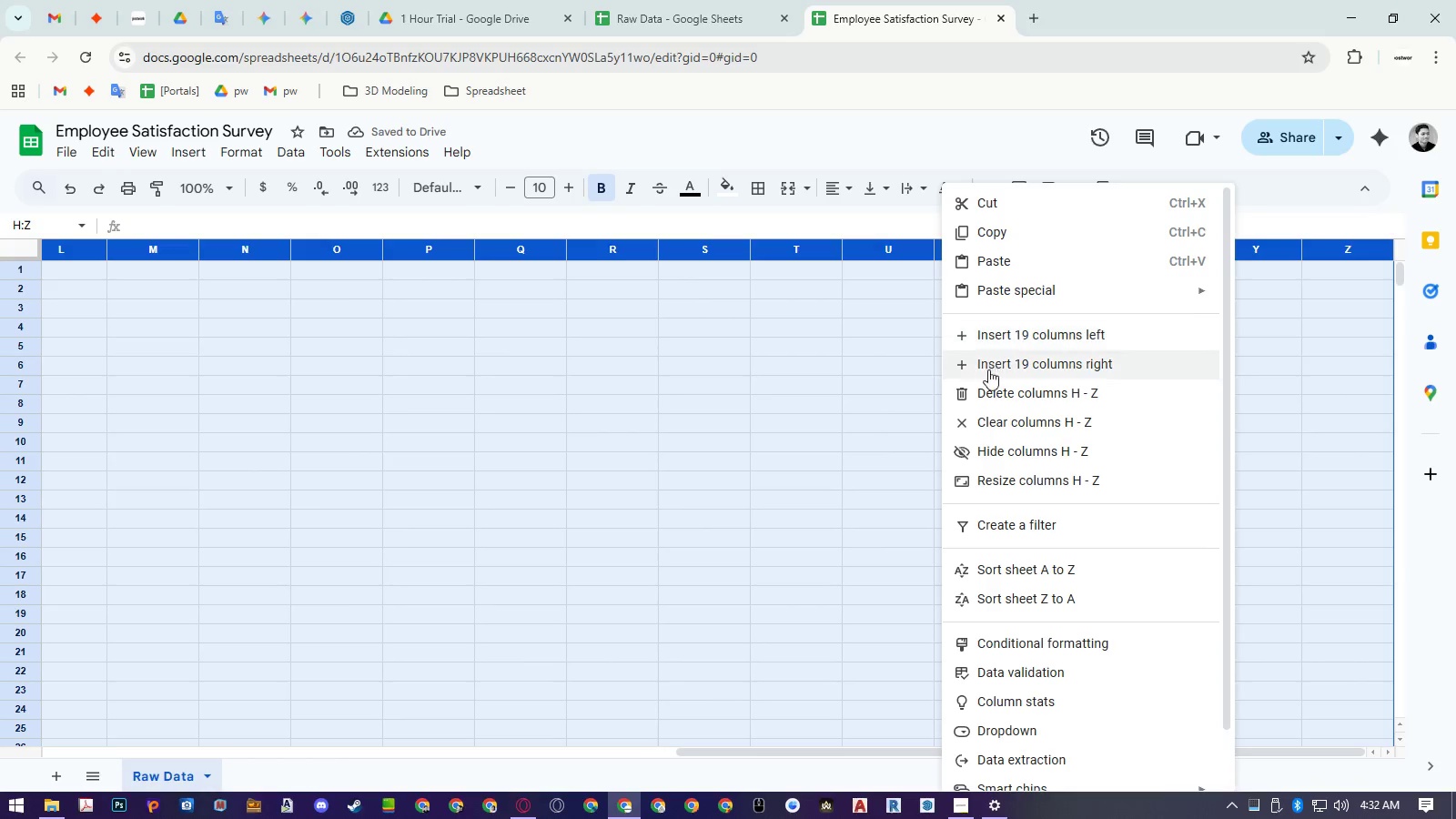 
left_click([993, 381])
 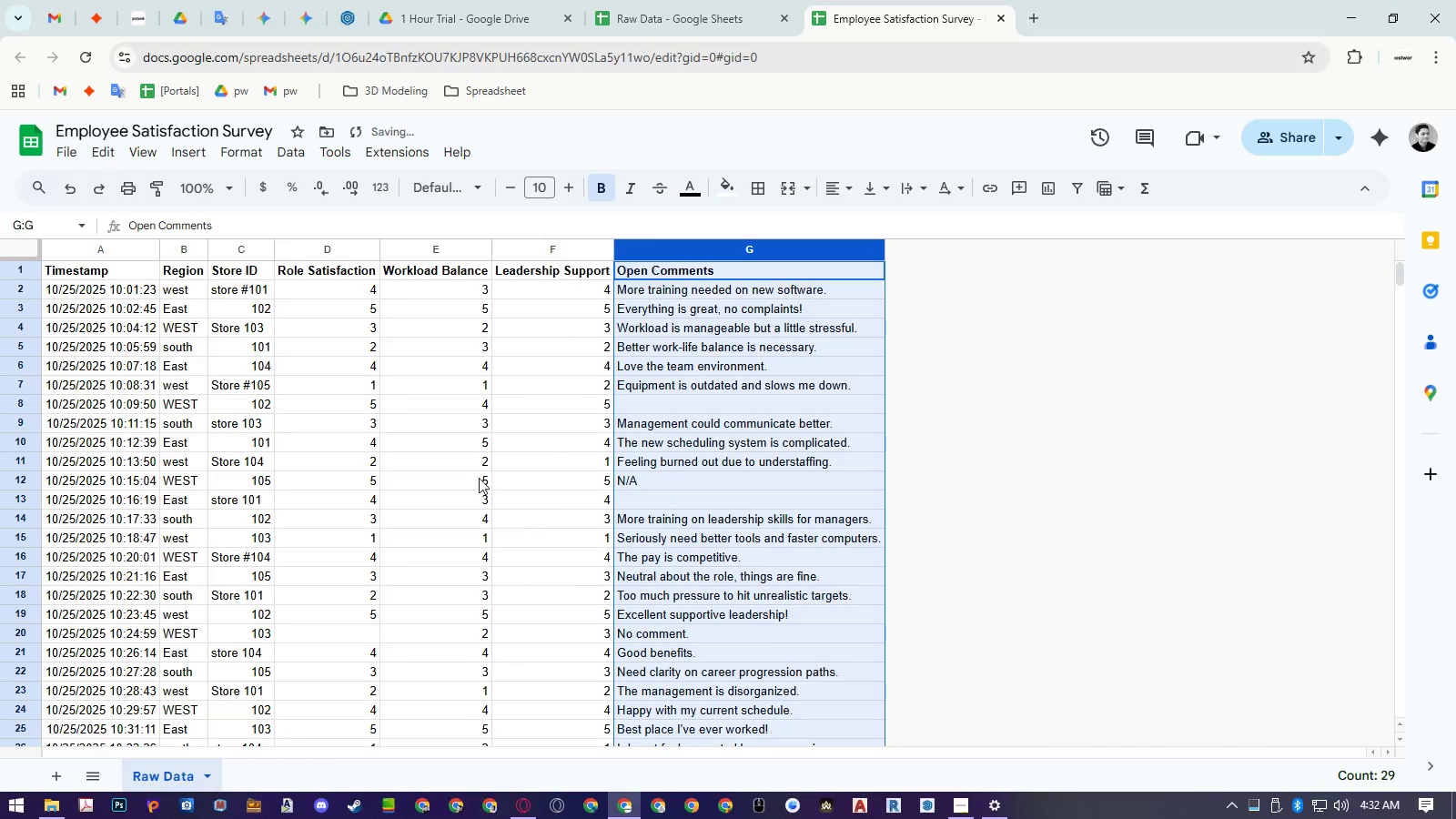 
scroll: coordinate [303, 540], scroll_direction: down, amount: 4.0
 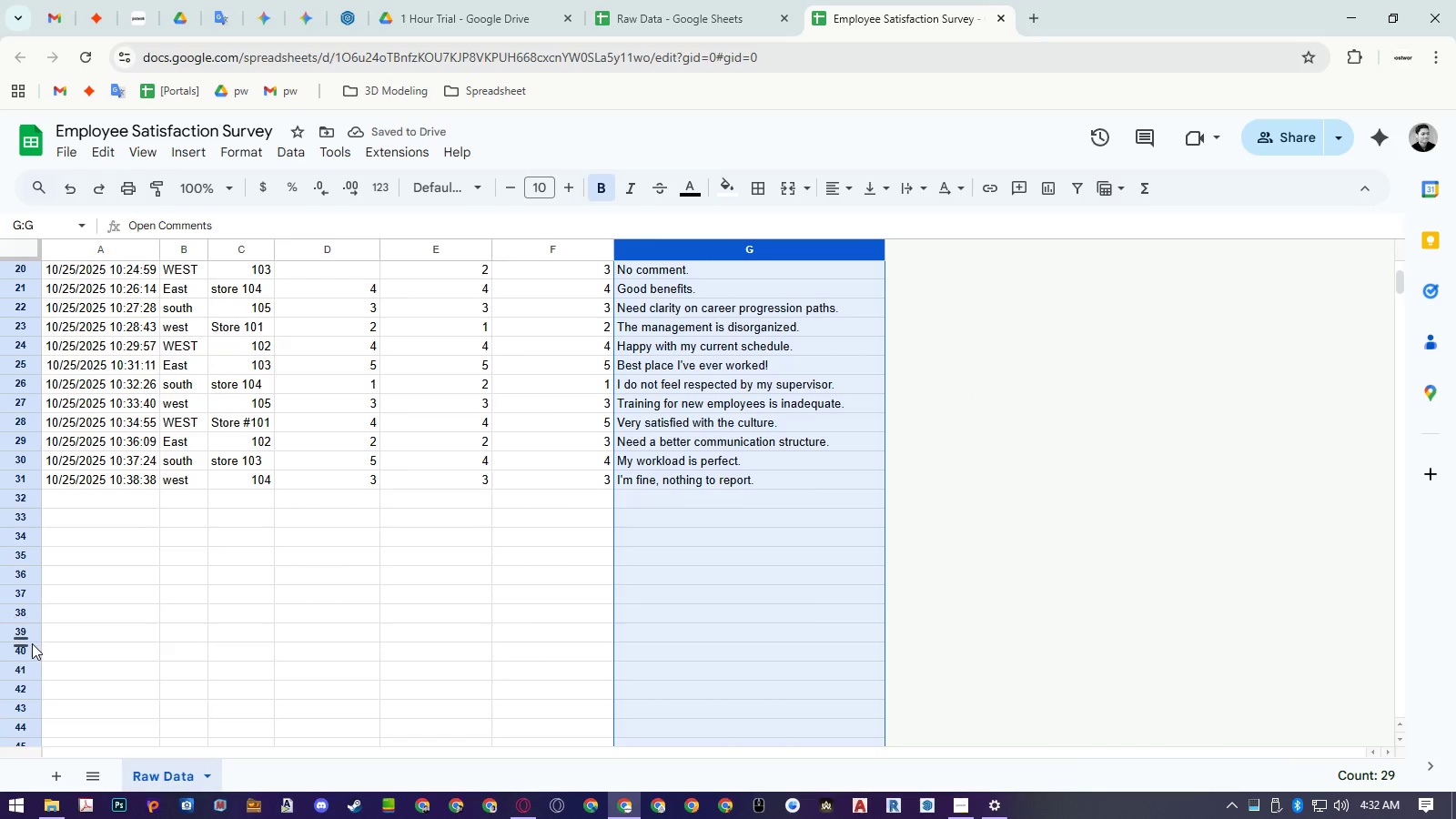 
left_click([21, 668])
 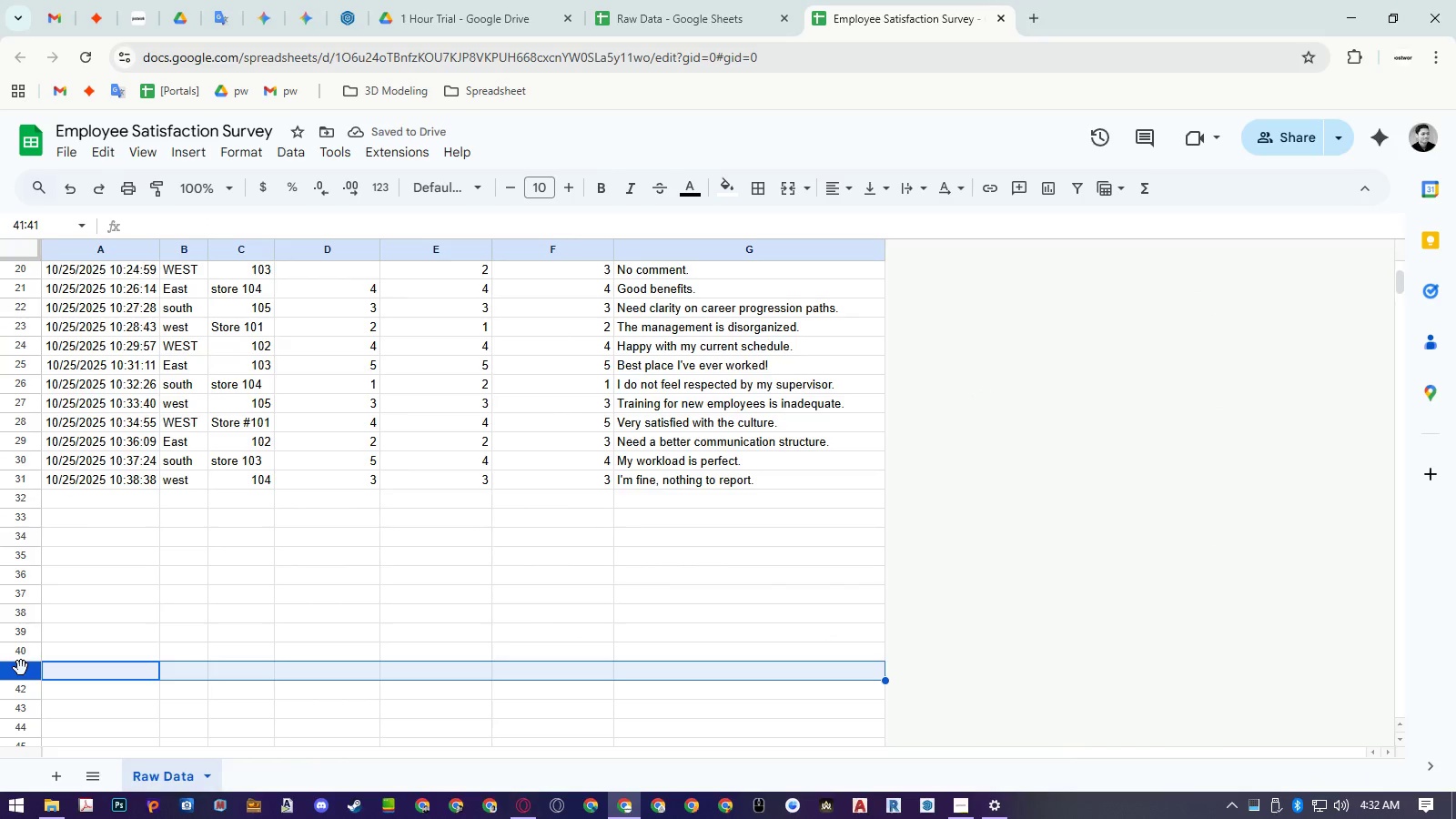 
key(Control+Shift+ArrowDown)
 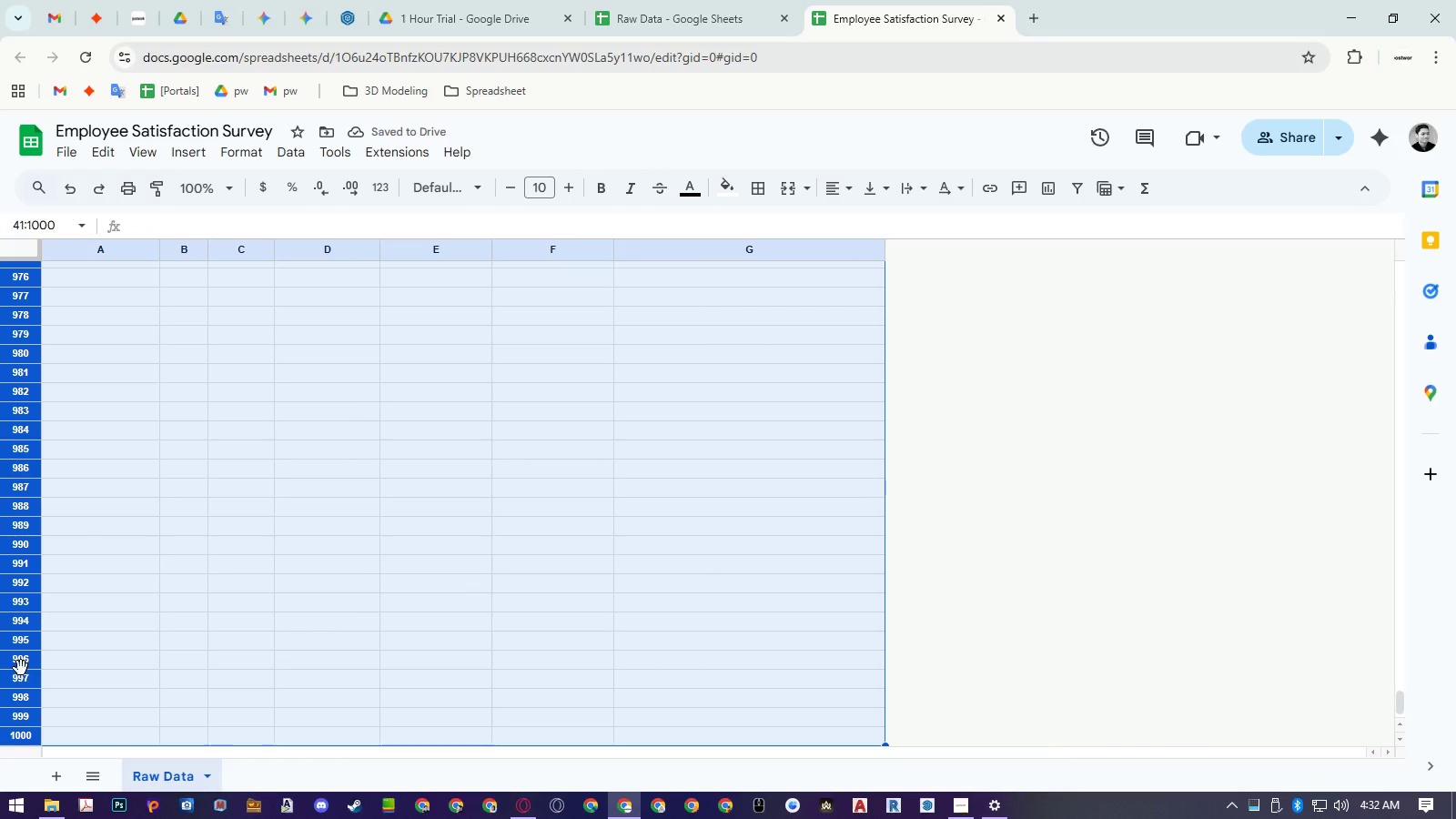 
right_click([21, 668])
 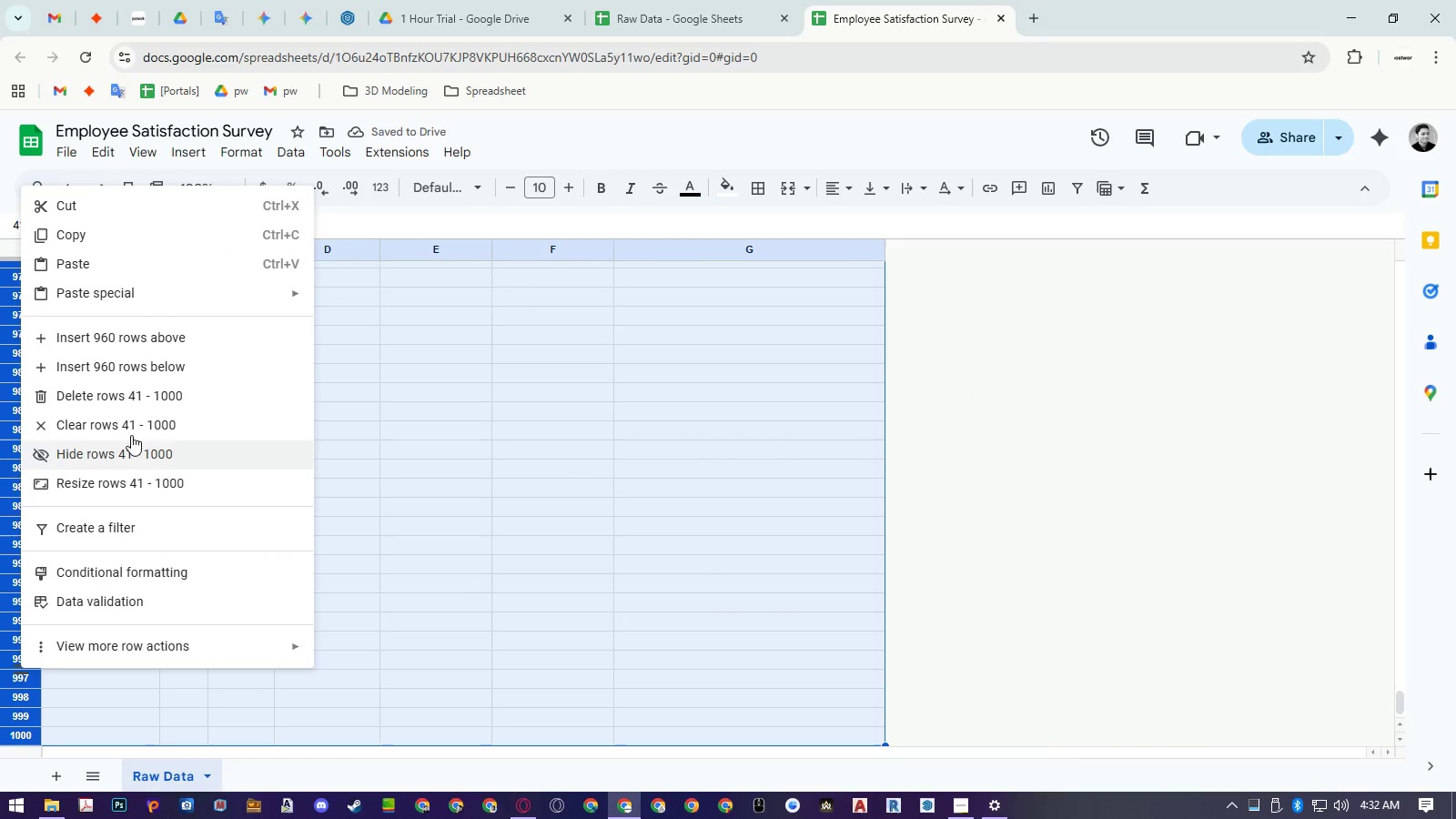 
left_click([135, 397])
 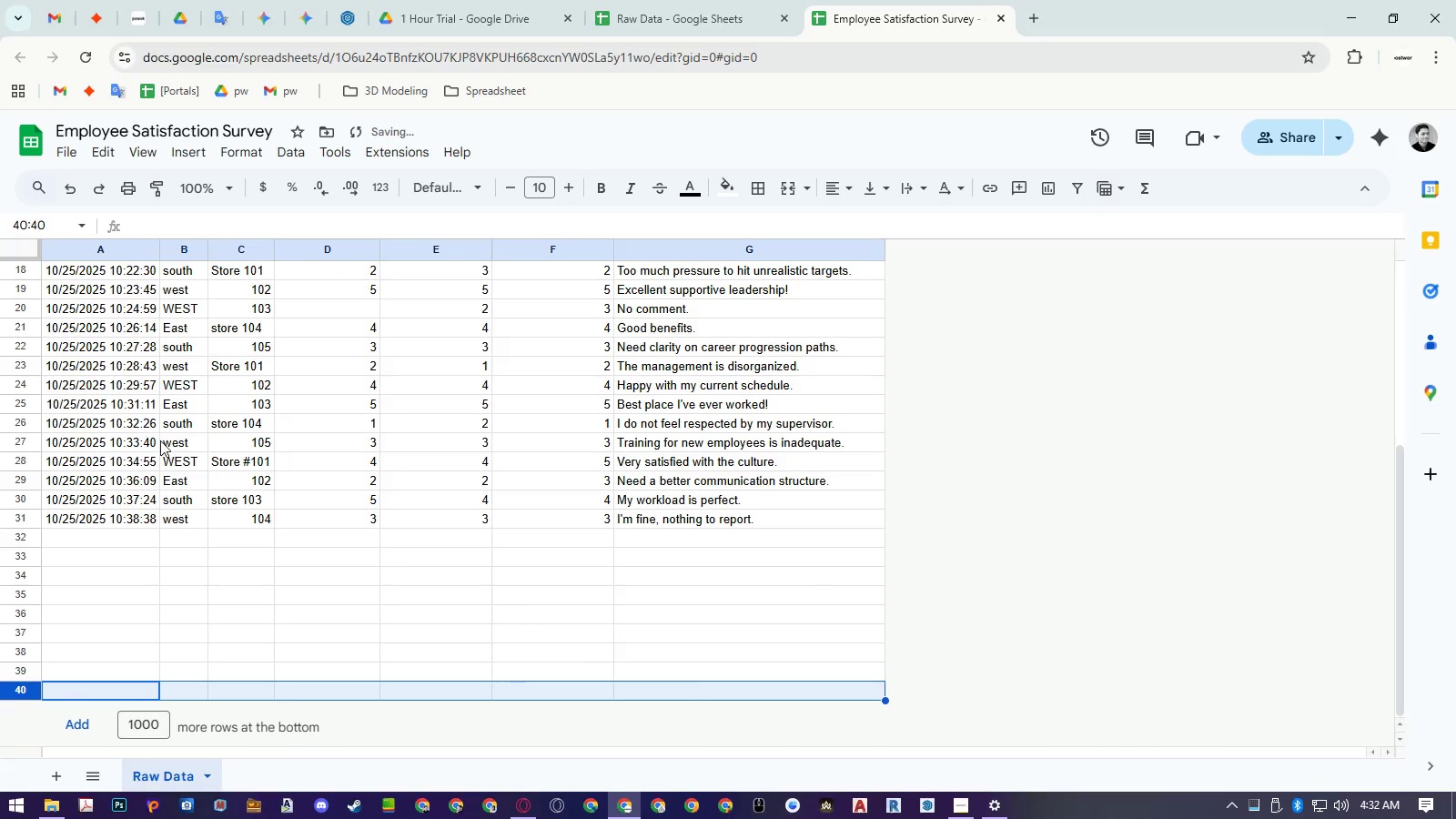 
scroll: coordinate [261, 554], scroll_direction: up, amount: 14.0
 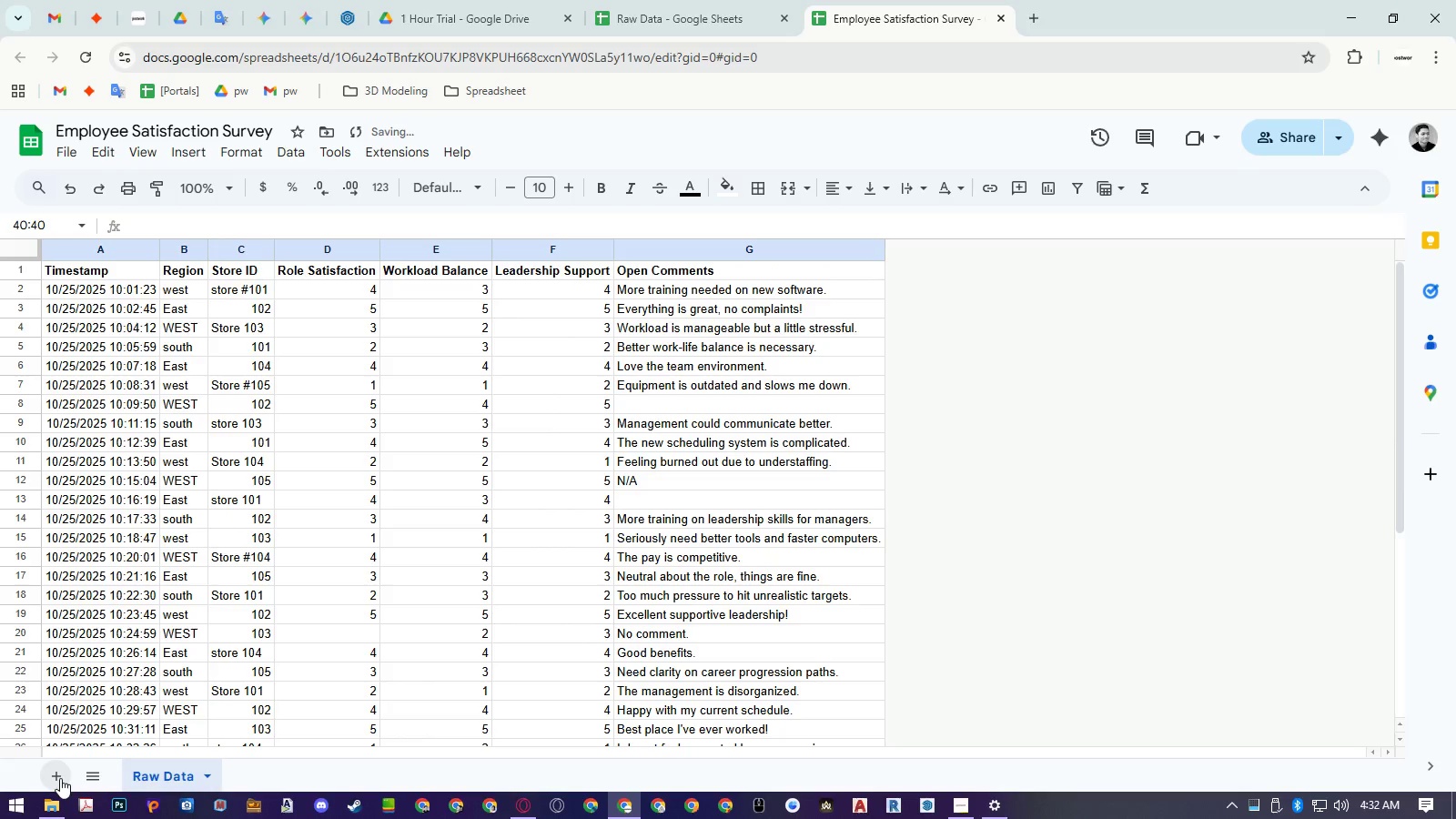 
left_click([60, 778])
 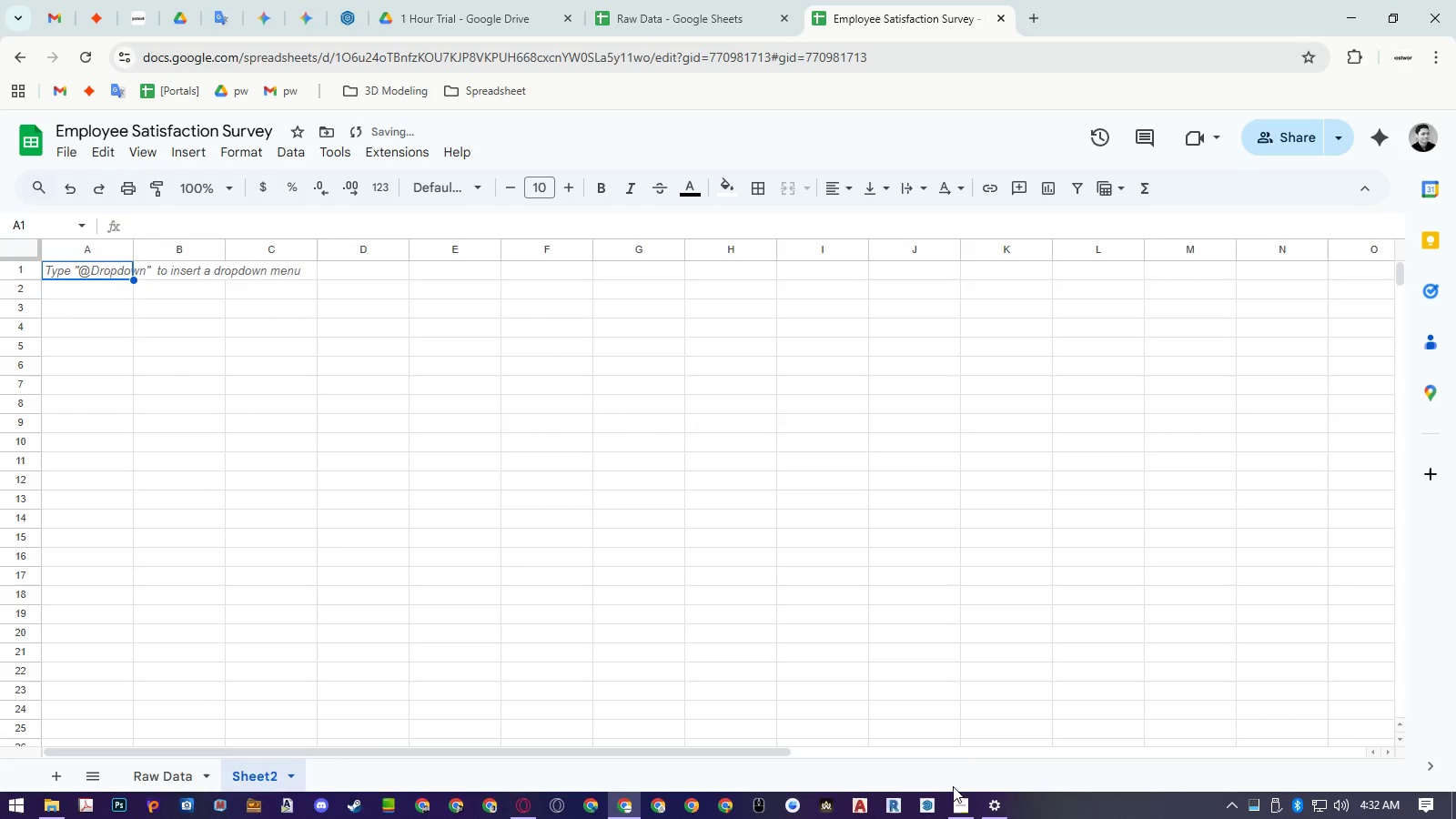 
left_click([964, 804])